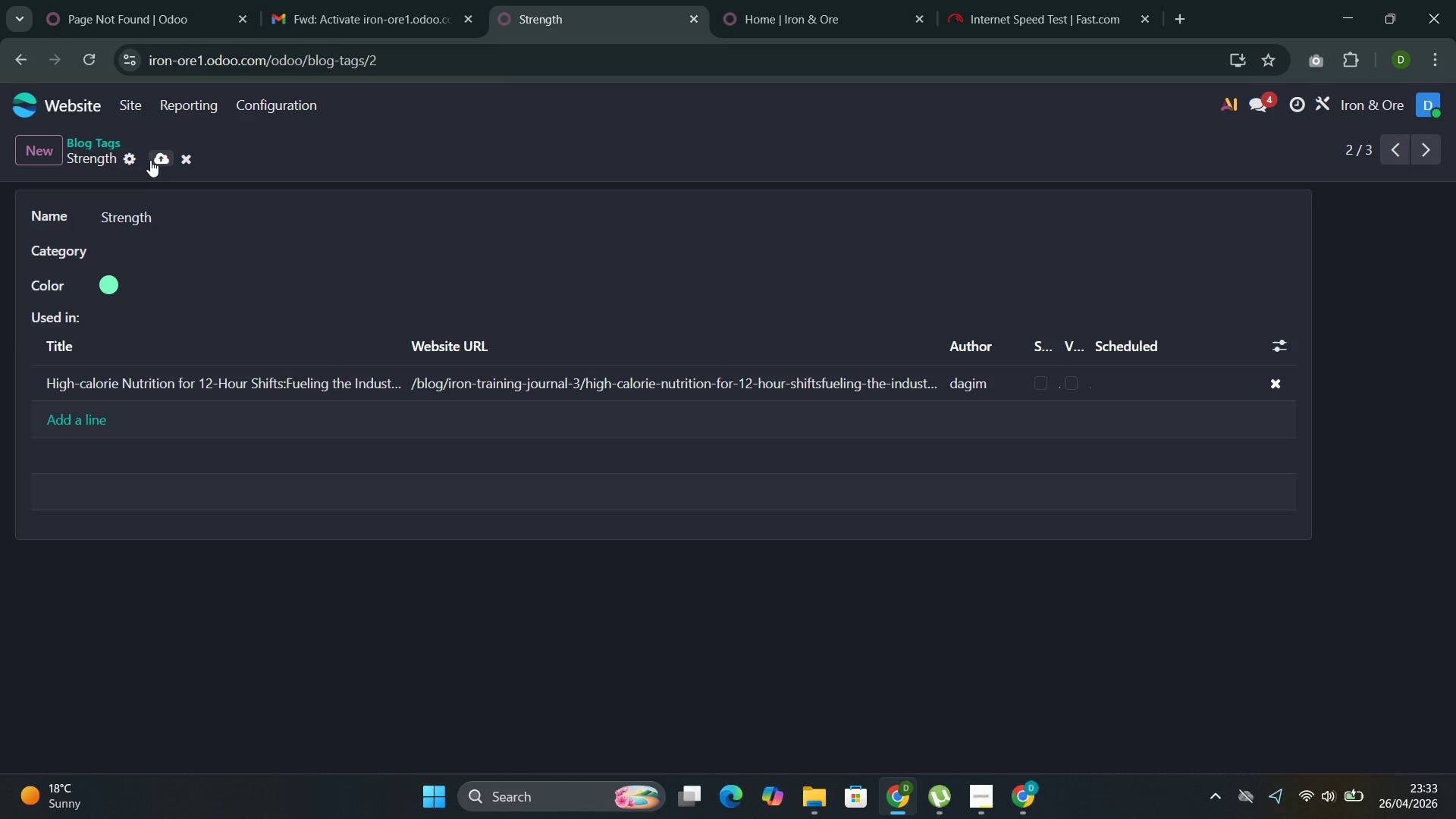 
left_click([160, 150])
 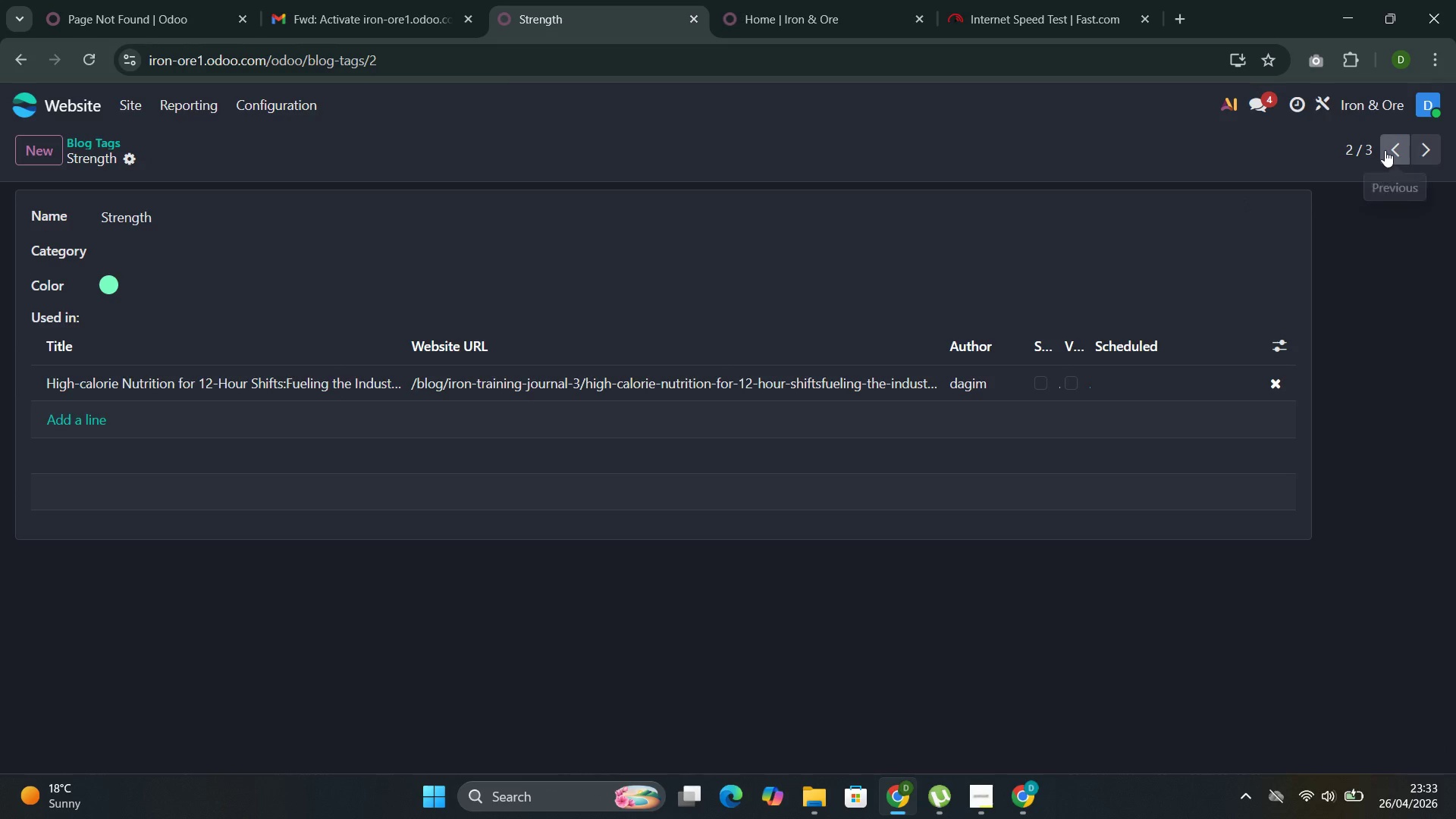 
left_click([1384, 150])
 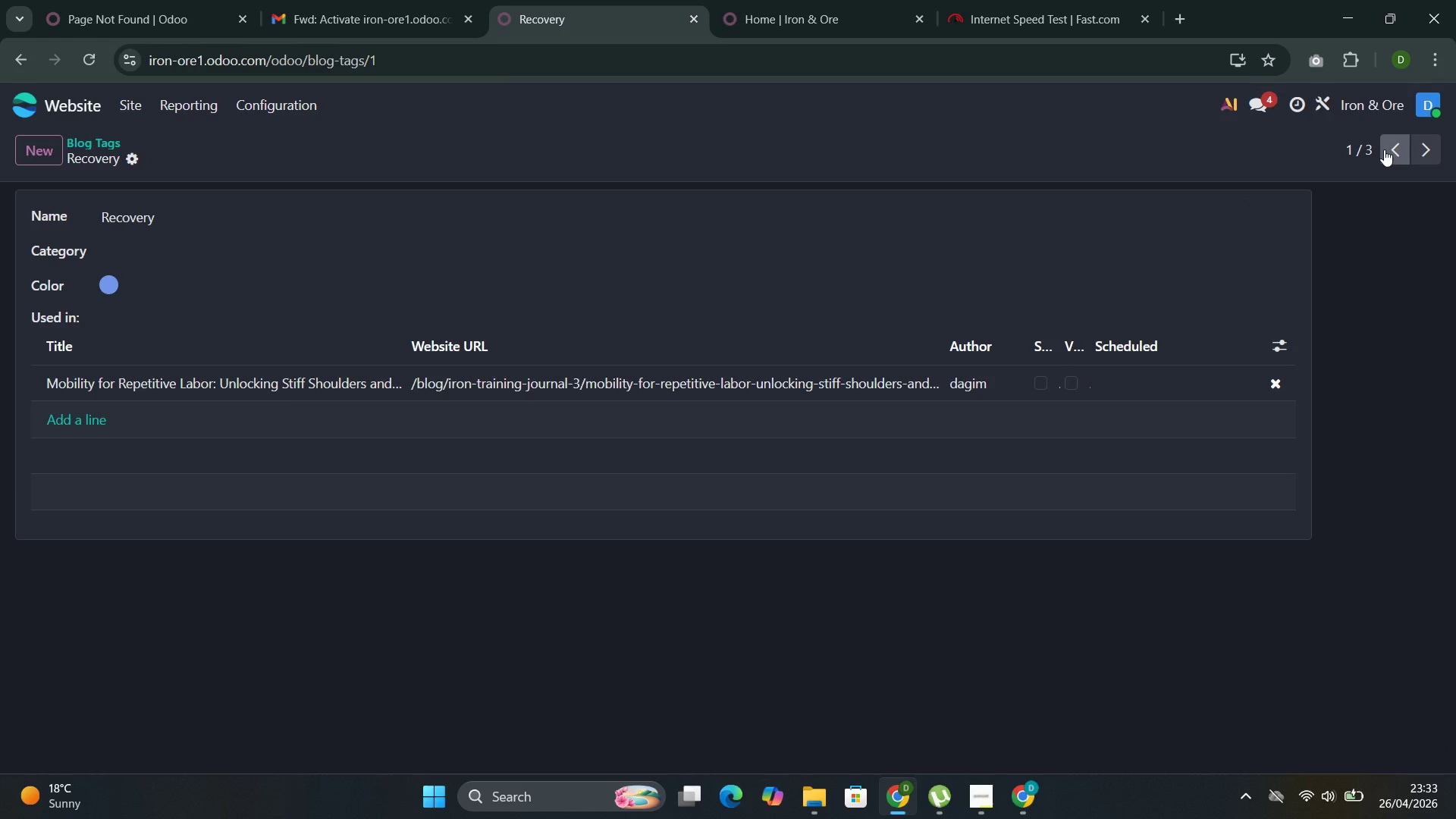 
left_click([1384, 149])
 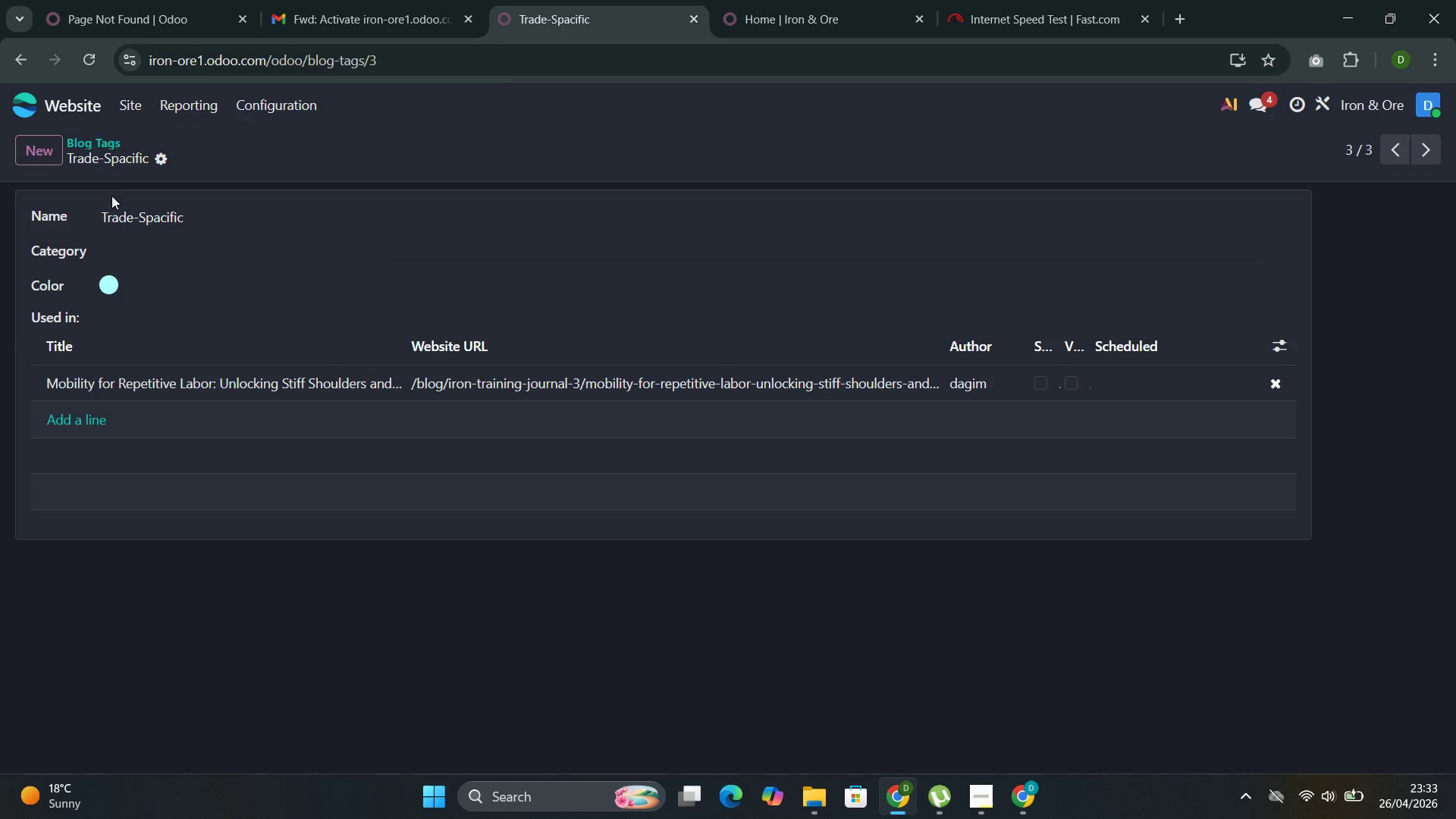 
left_click([83, 431])
 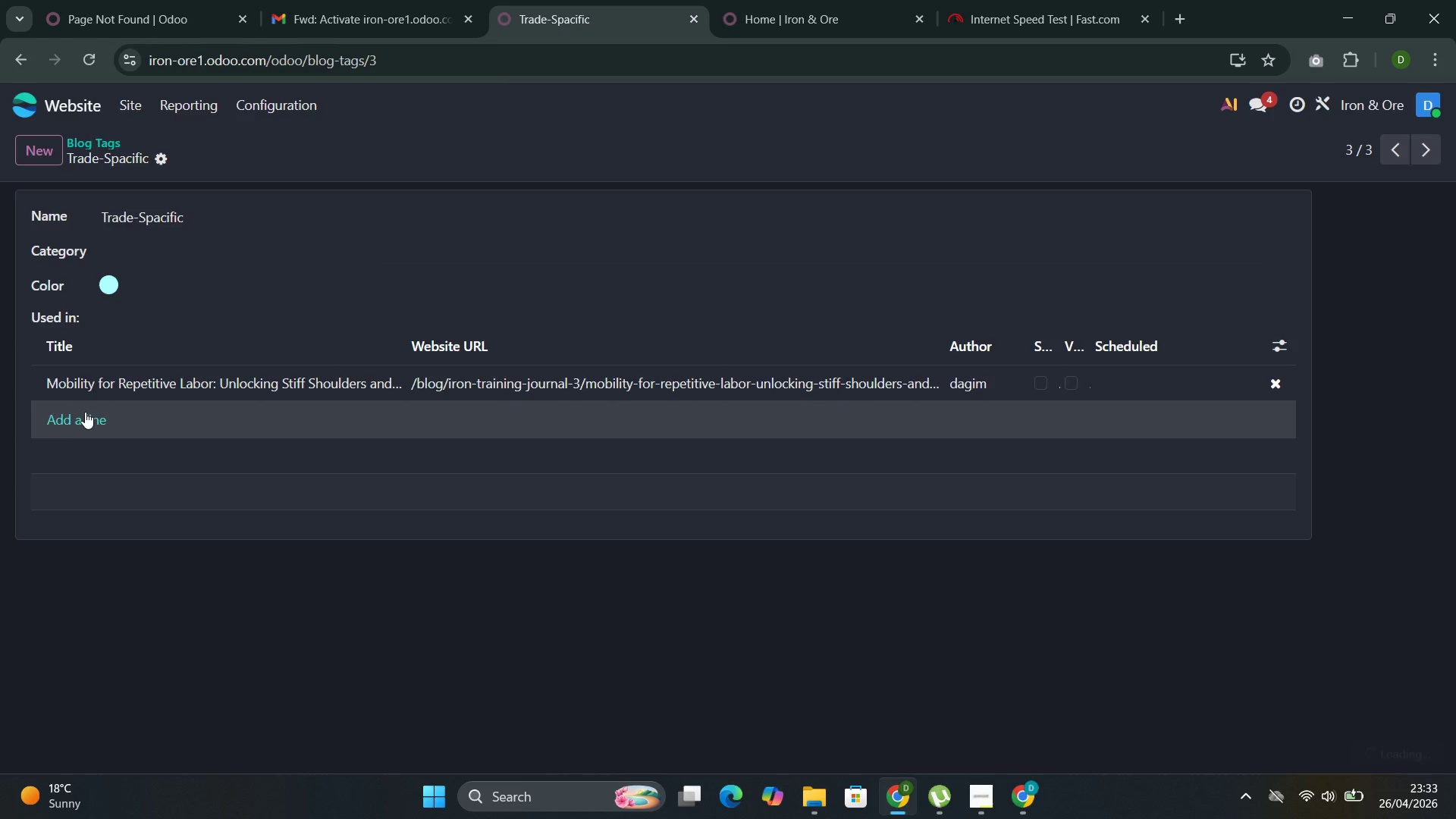 
wait(7.59)
 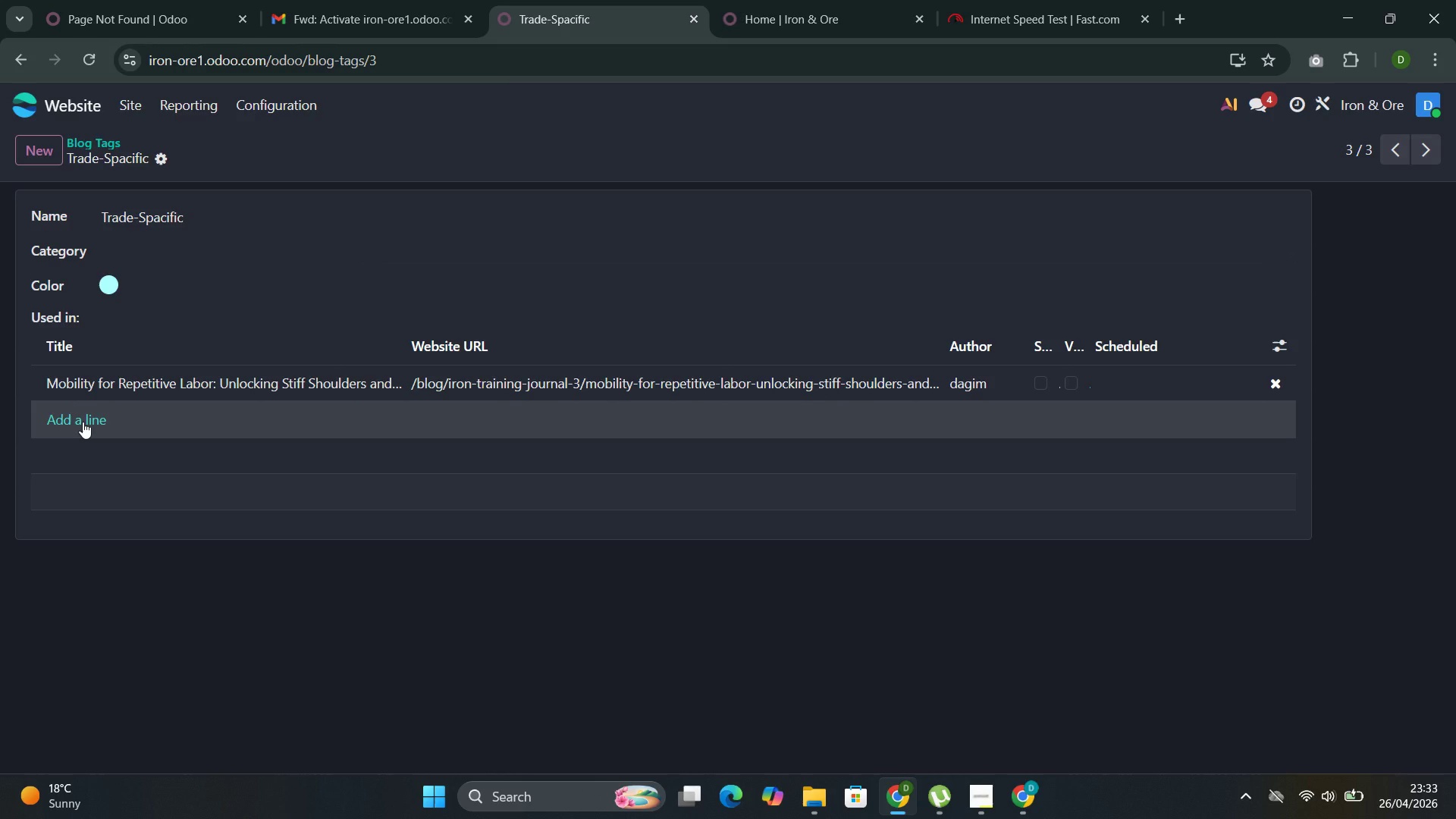 
left_click([622, 284])
 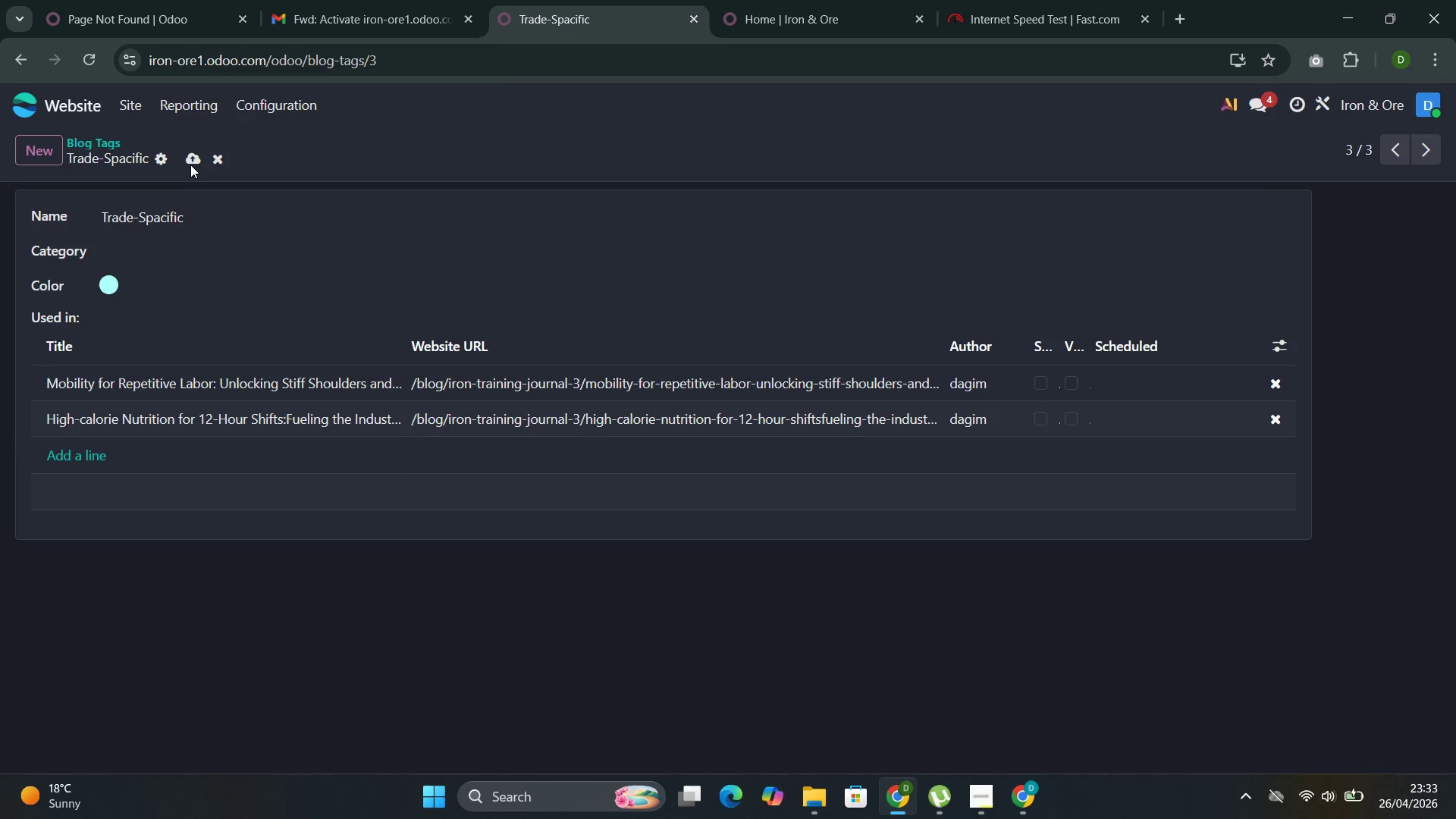 
left_click([190, 162])
 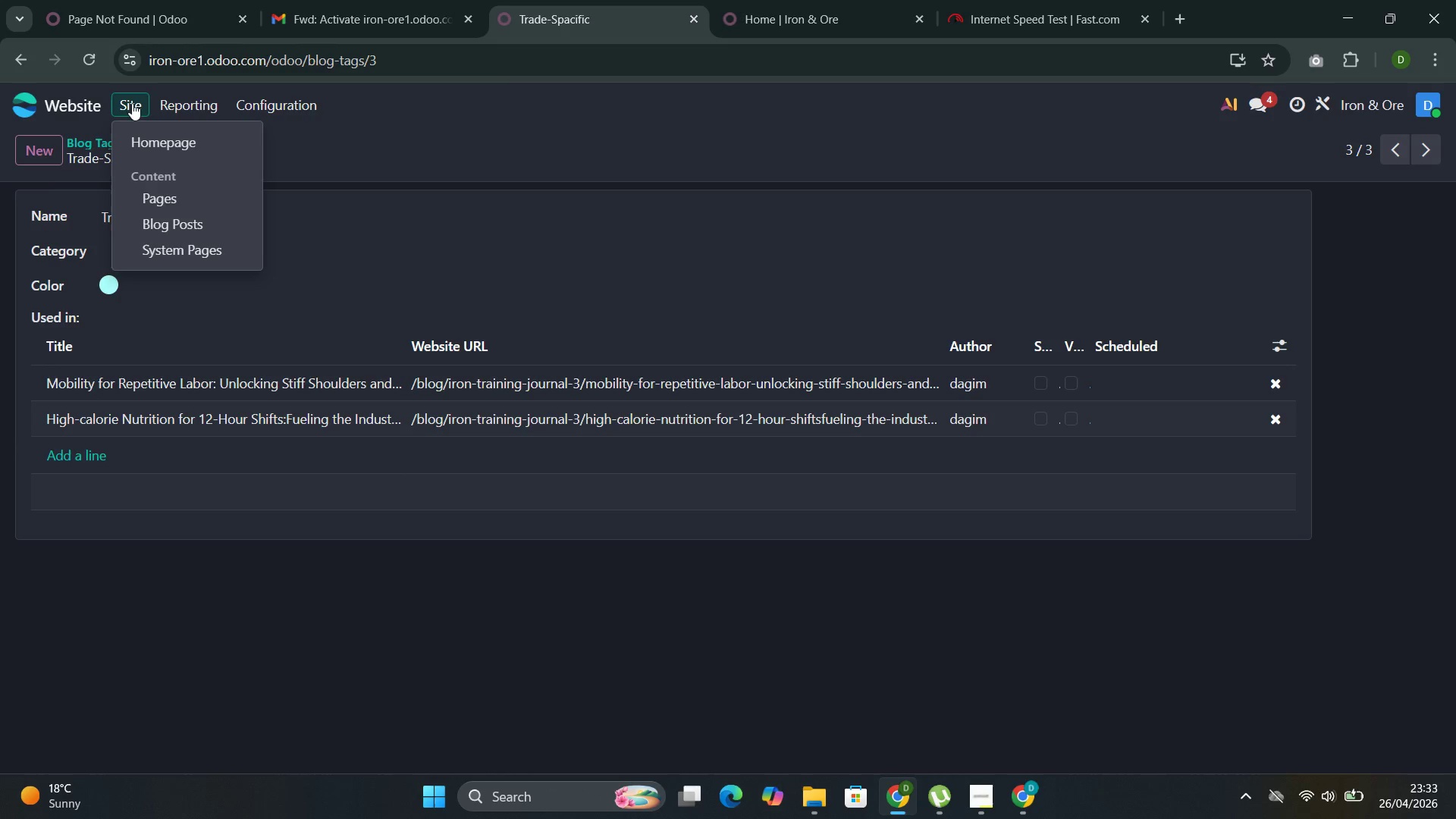 
left_click([156, 143])
 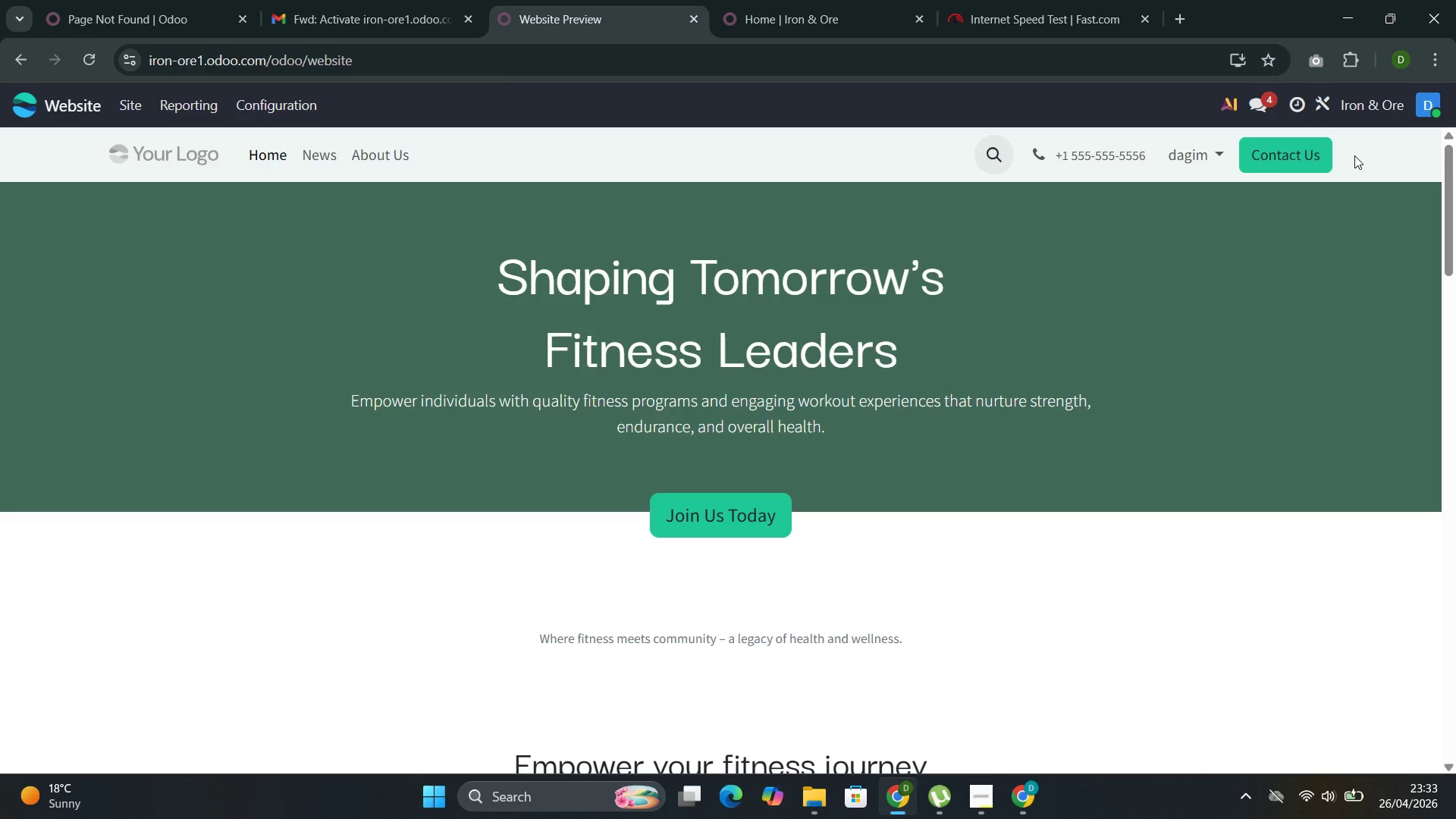 
scroll: coordinate [1053, 278], scroll_direction: up, amount: 3.0
 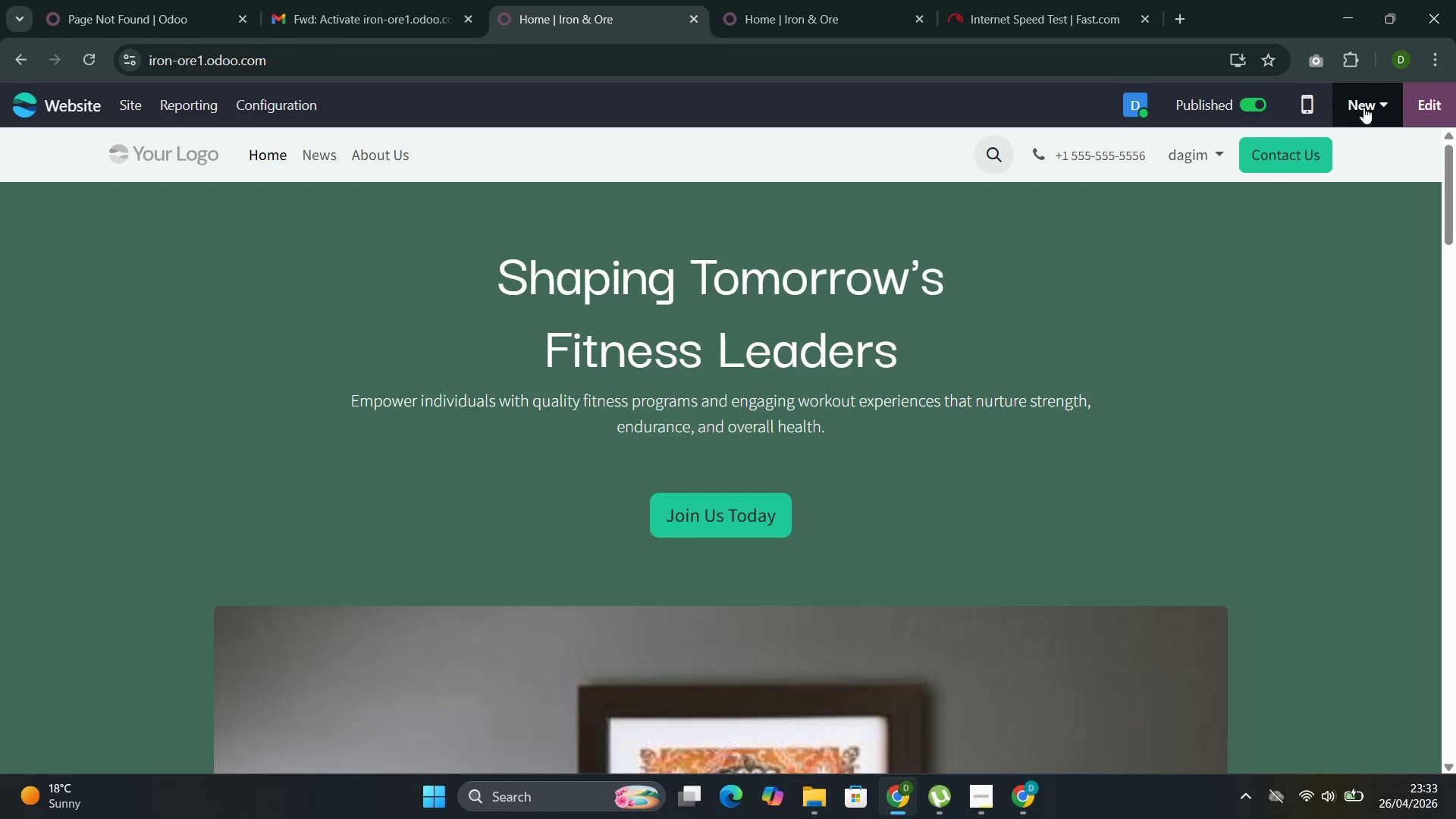 
left_click([1359, 112])
 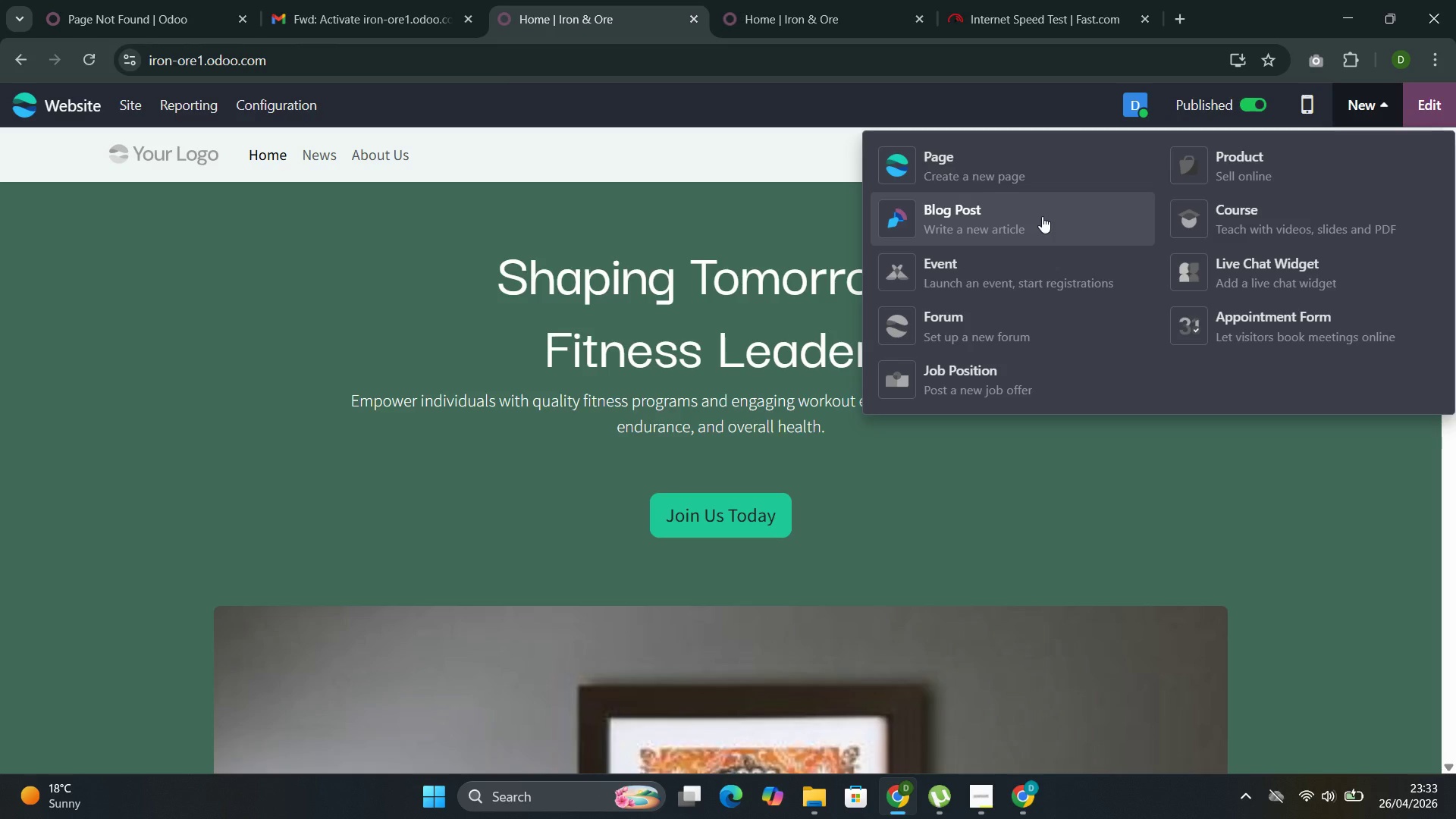 
wait(15.7)
 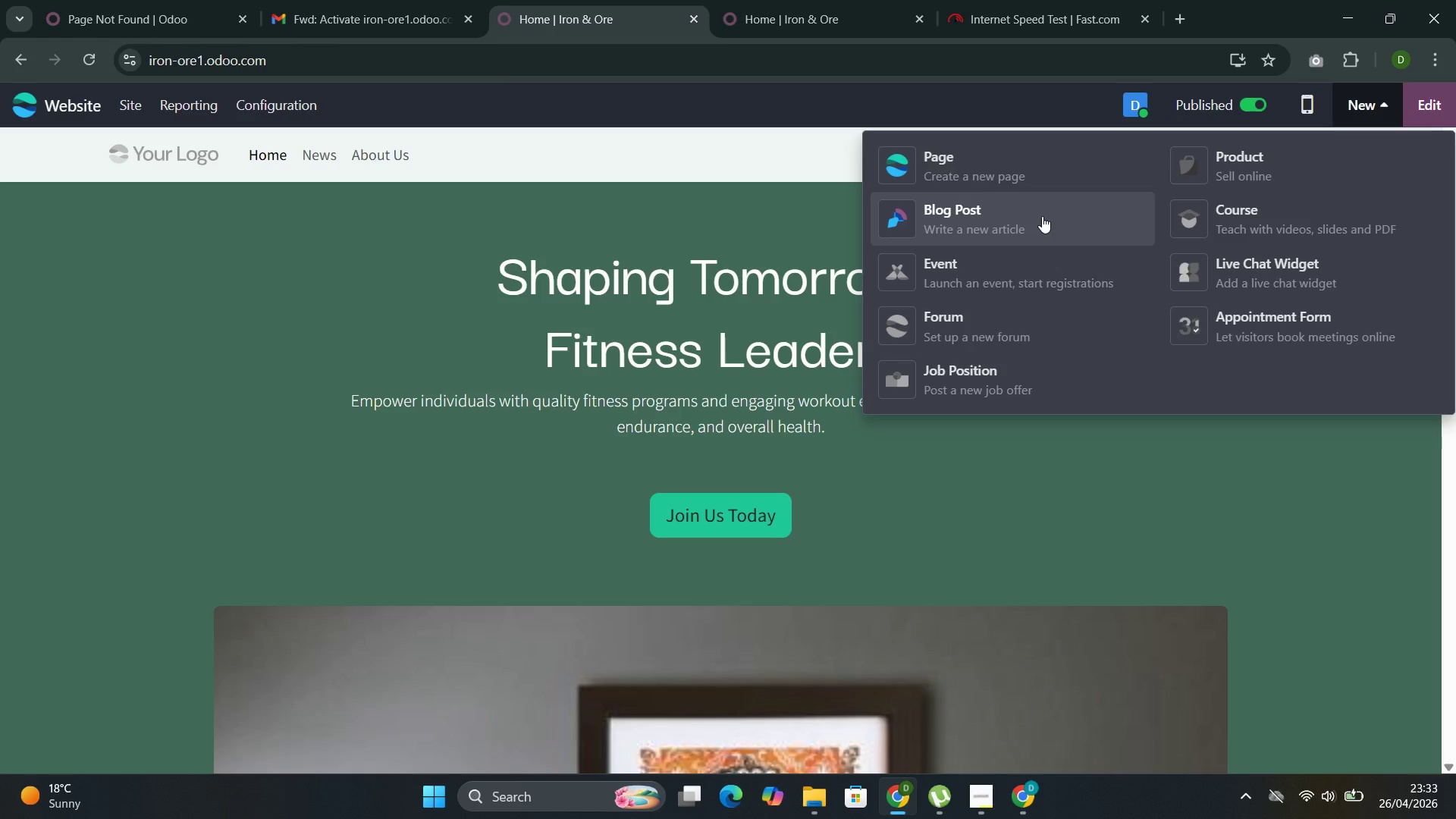 
left_click([964, 215])
 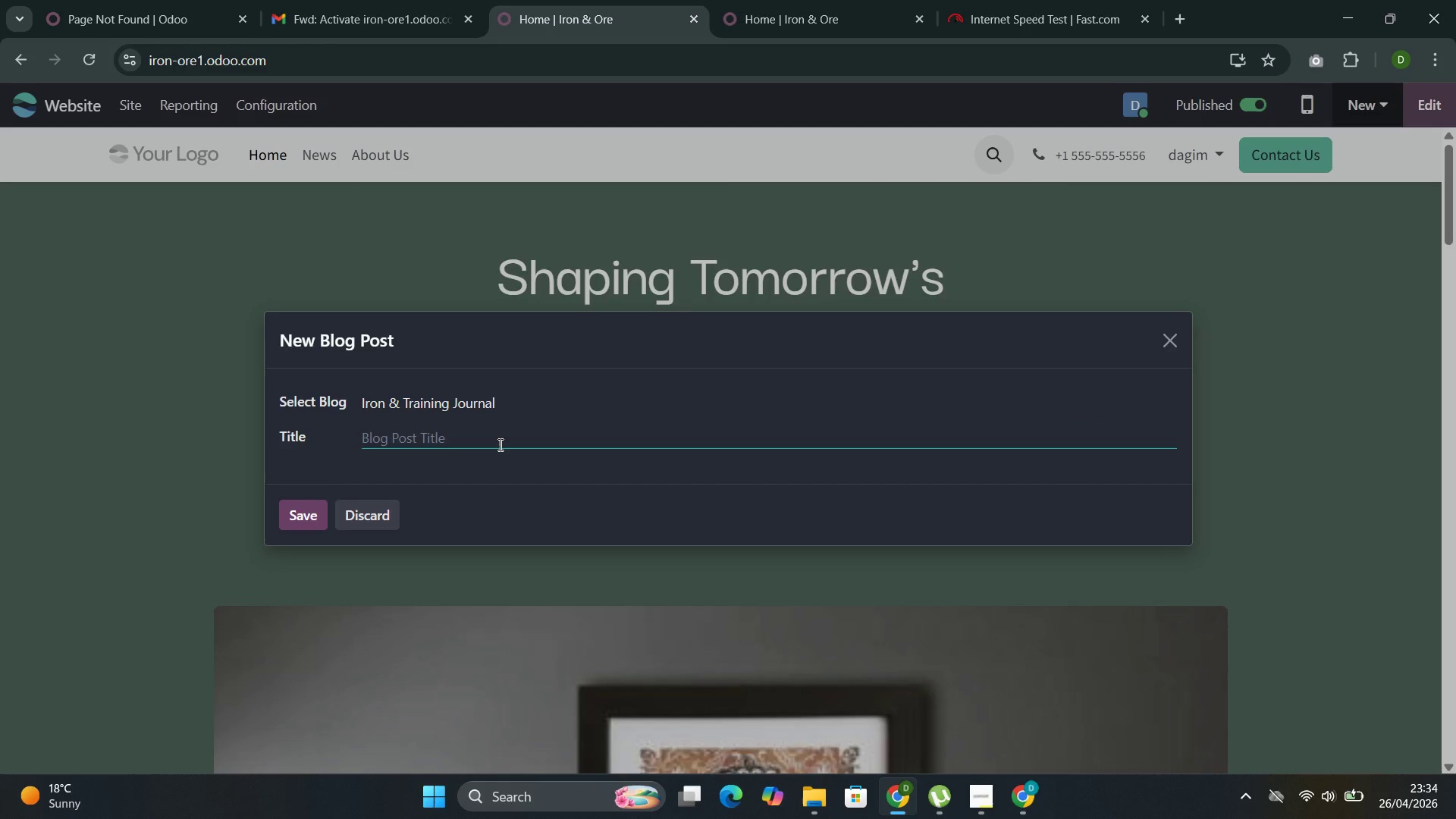 
wait(8.91)
 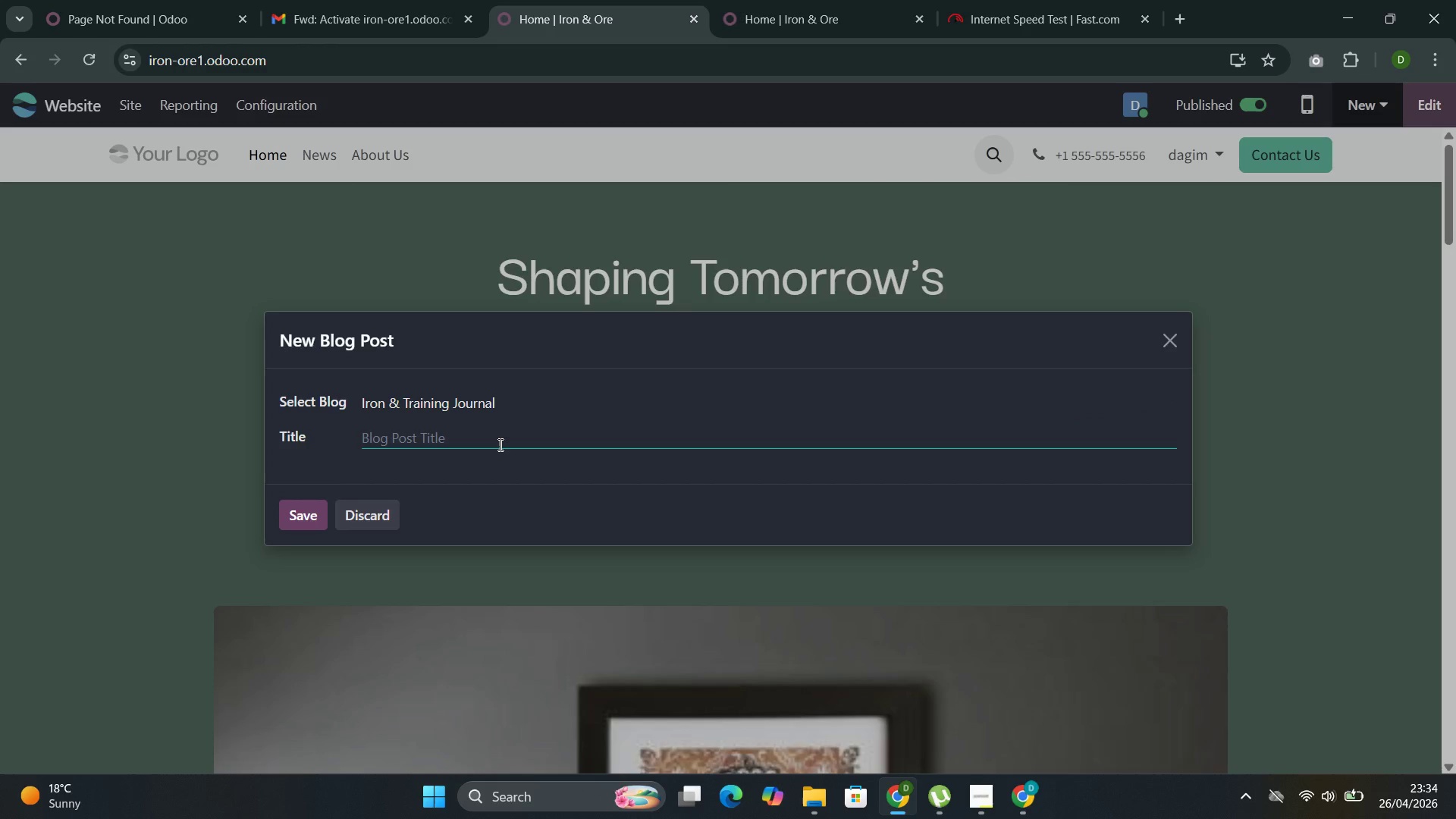 
type(Re)
 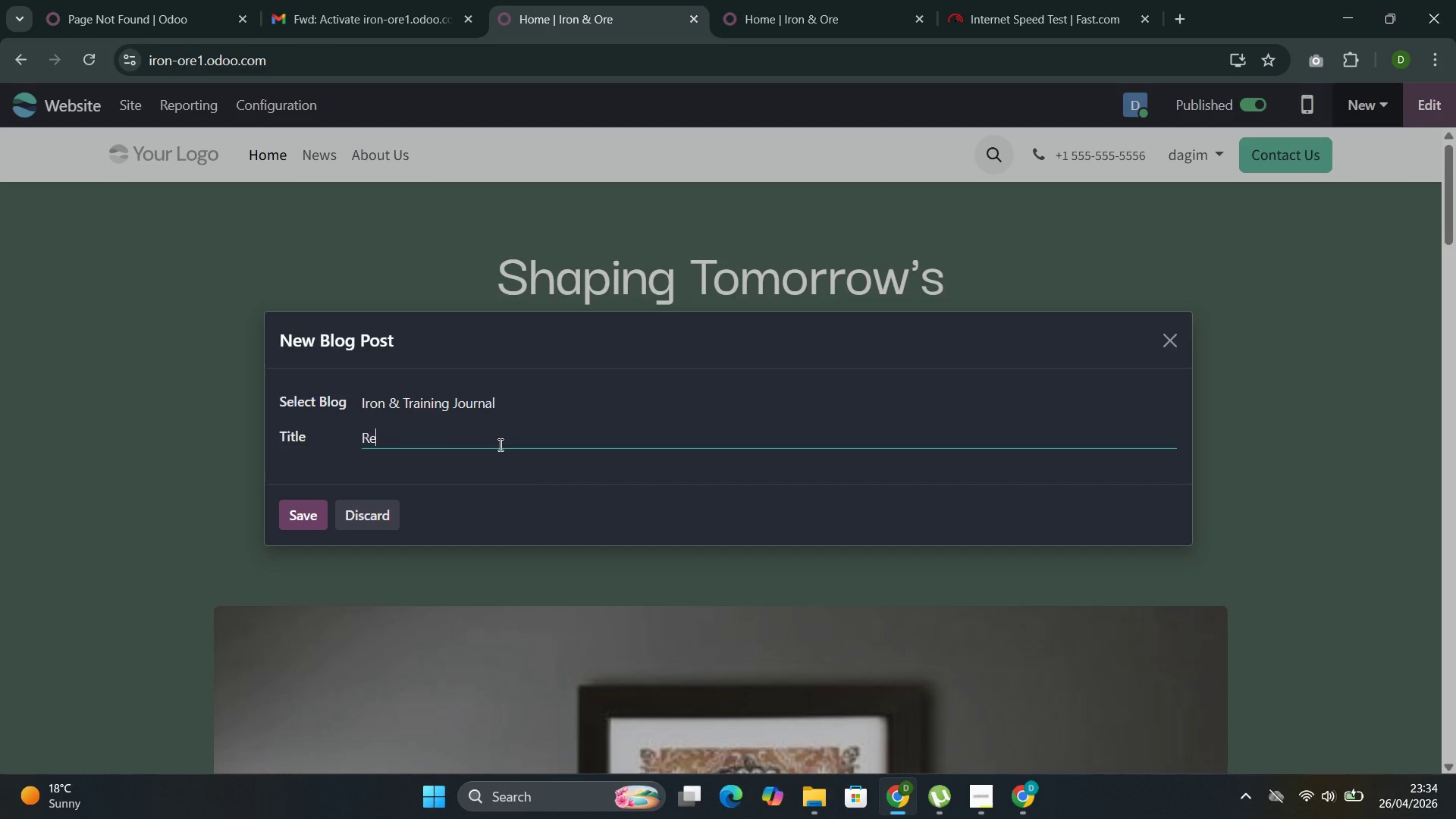 
type(covery)
 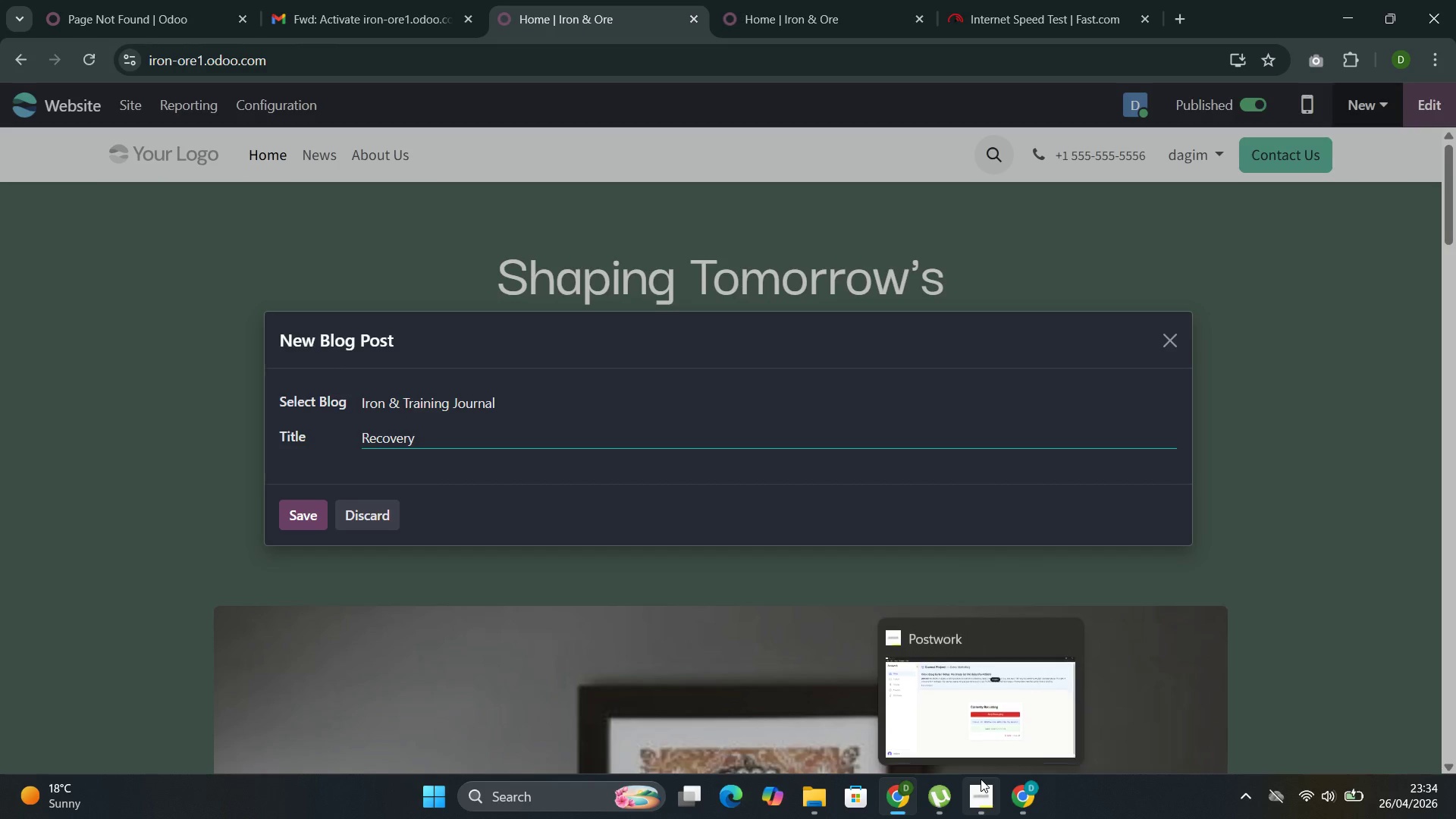 
left_click([913, 692])